 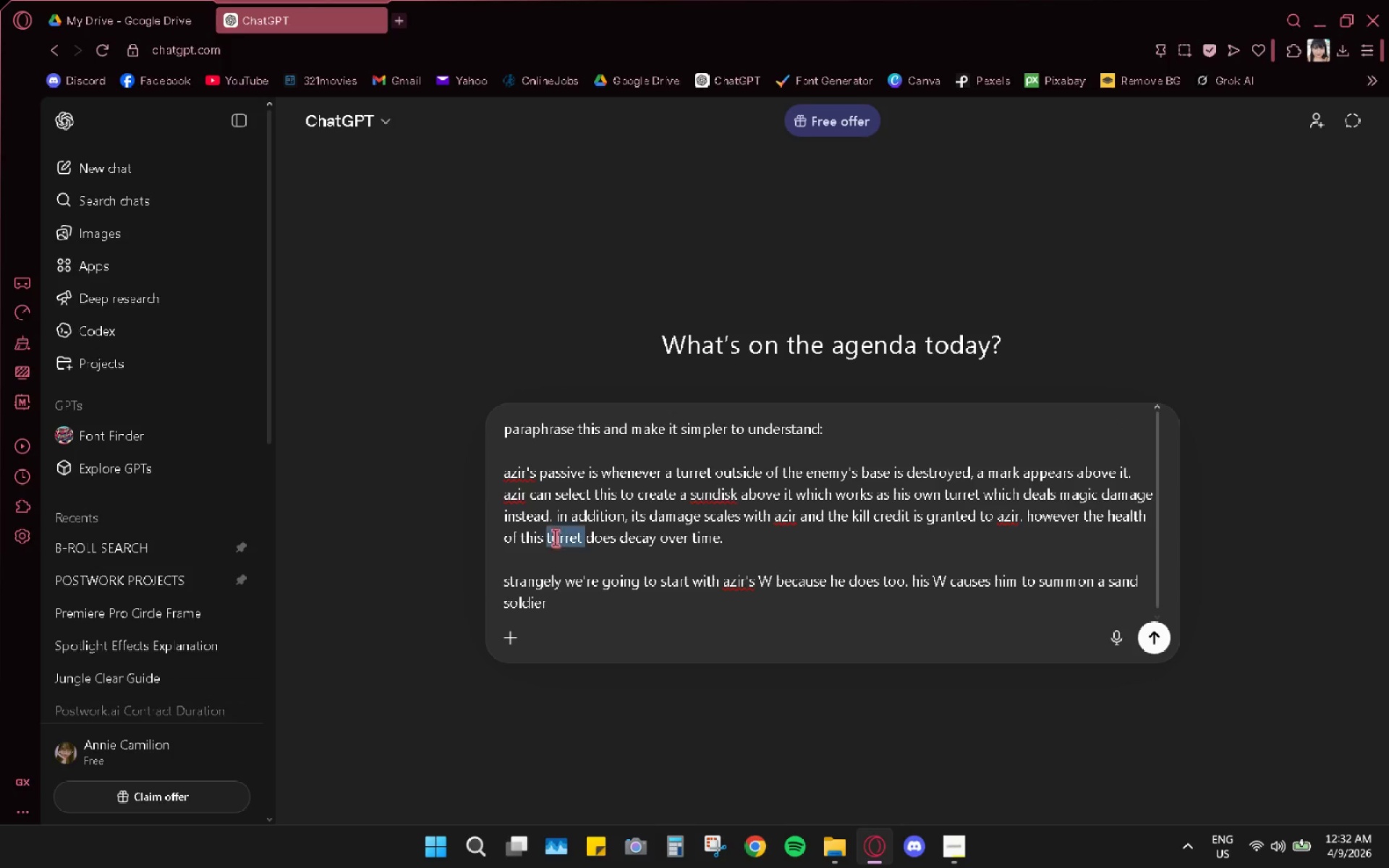 
triple_click([555, 537])
 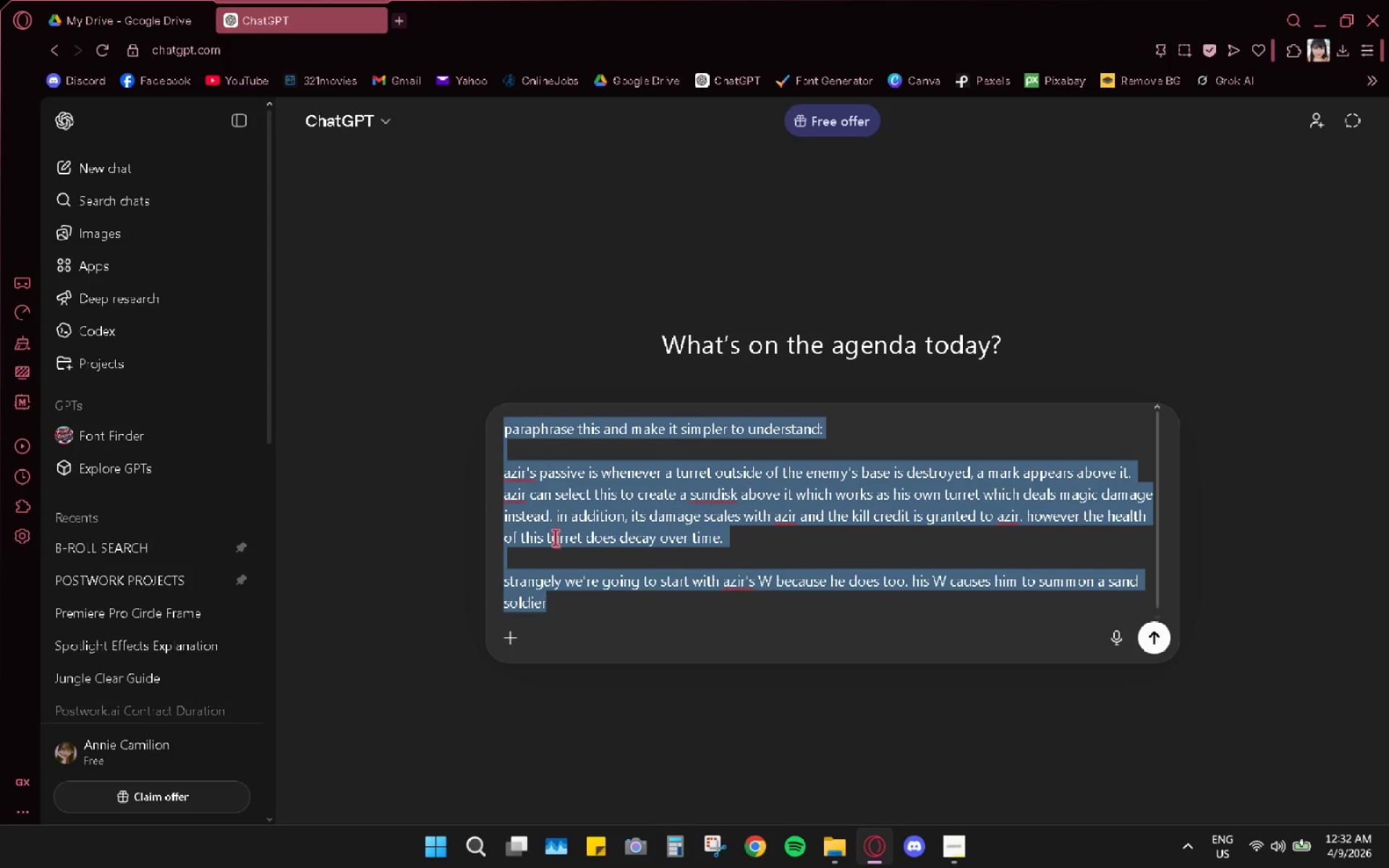 
key(Backspace)
 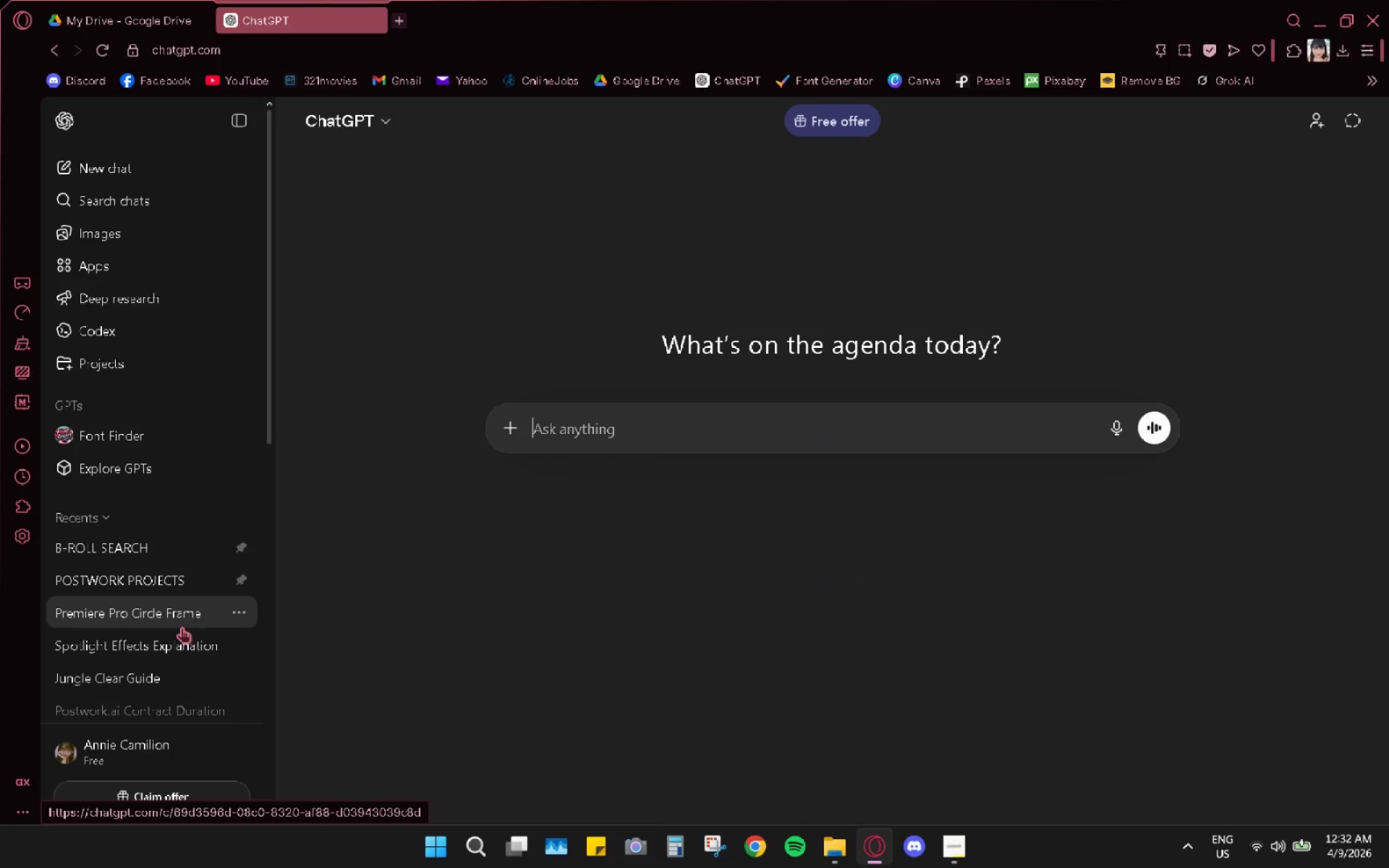 
scroll: coordinate [620, 362], scroll_direction: down, amount: 6.0
 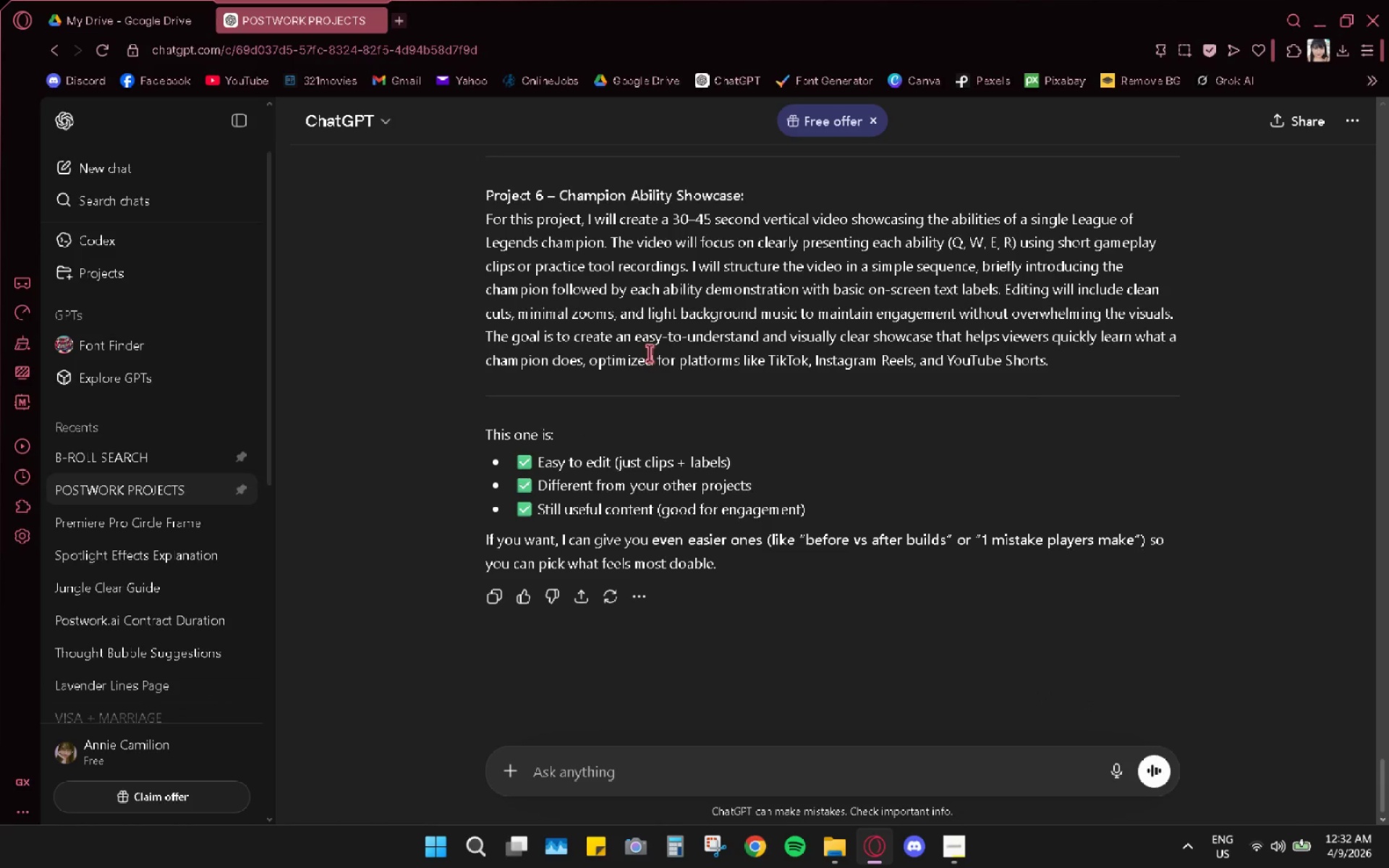 
type(so cha)
key(Backspace)
key(Backspace)
type(th)
key(Backspace)
key(Backspace)
key(Backspace)
type(t)
key(Backspace)
type(my edit today is a champion ability showcase featuring azir, the eme)
key(Backspace)
type(peror of the sands. can you create )
key(Backspace)
key(Backspace)
 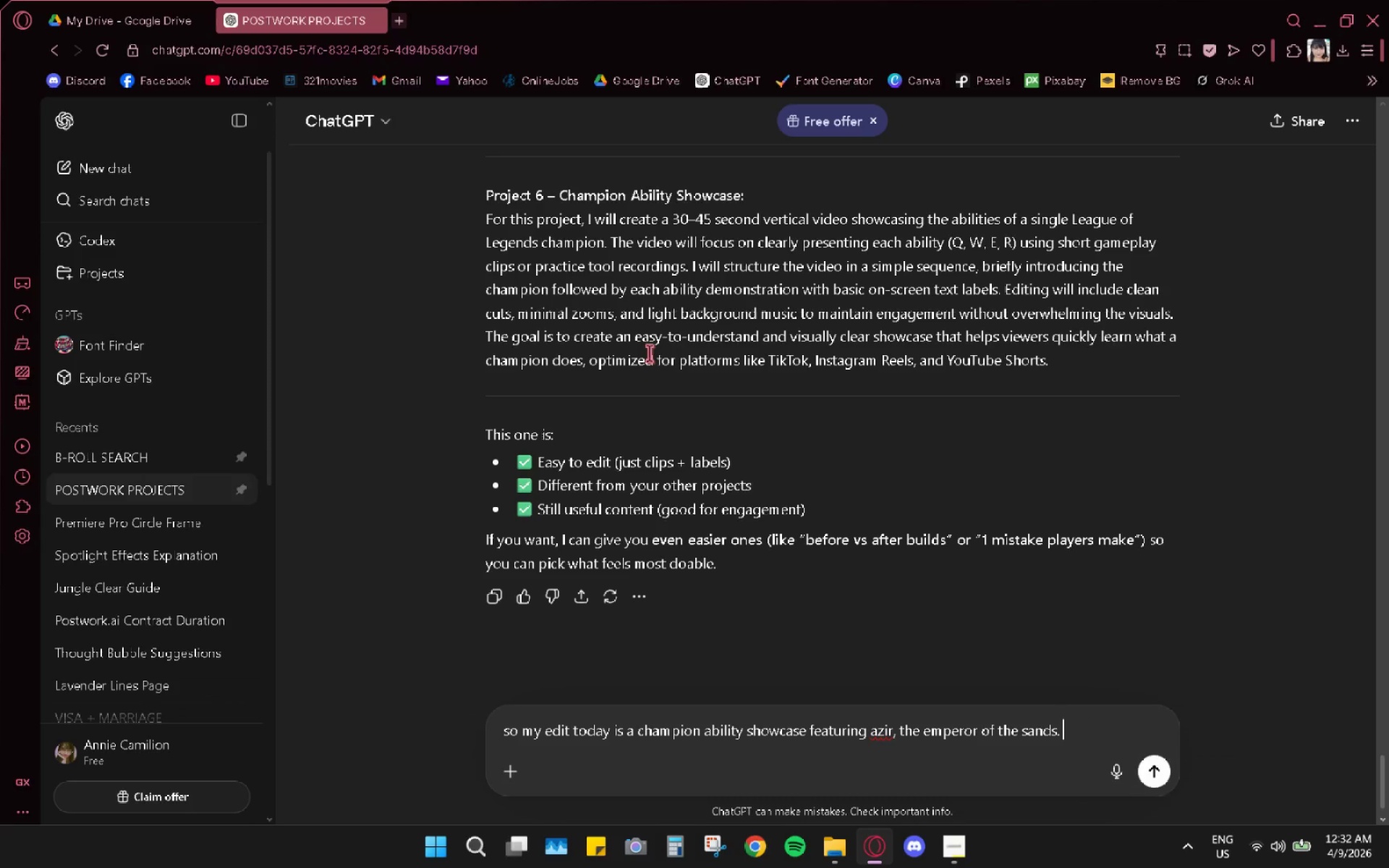 
type(with no voiceover)
 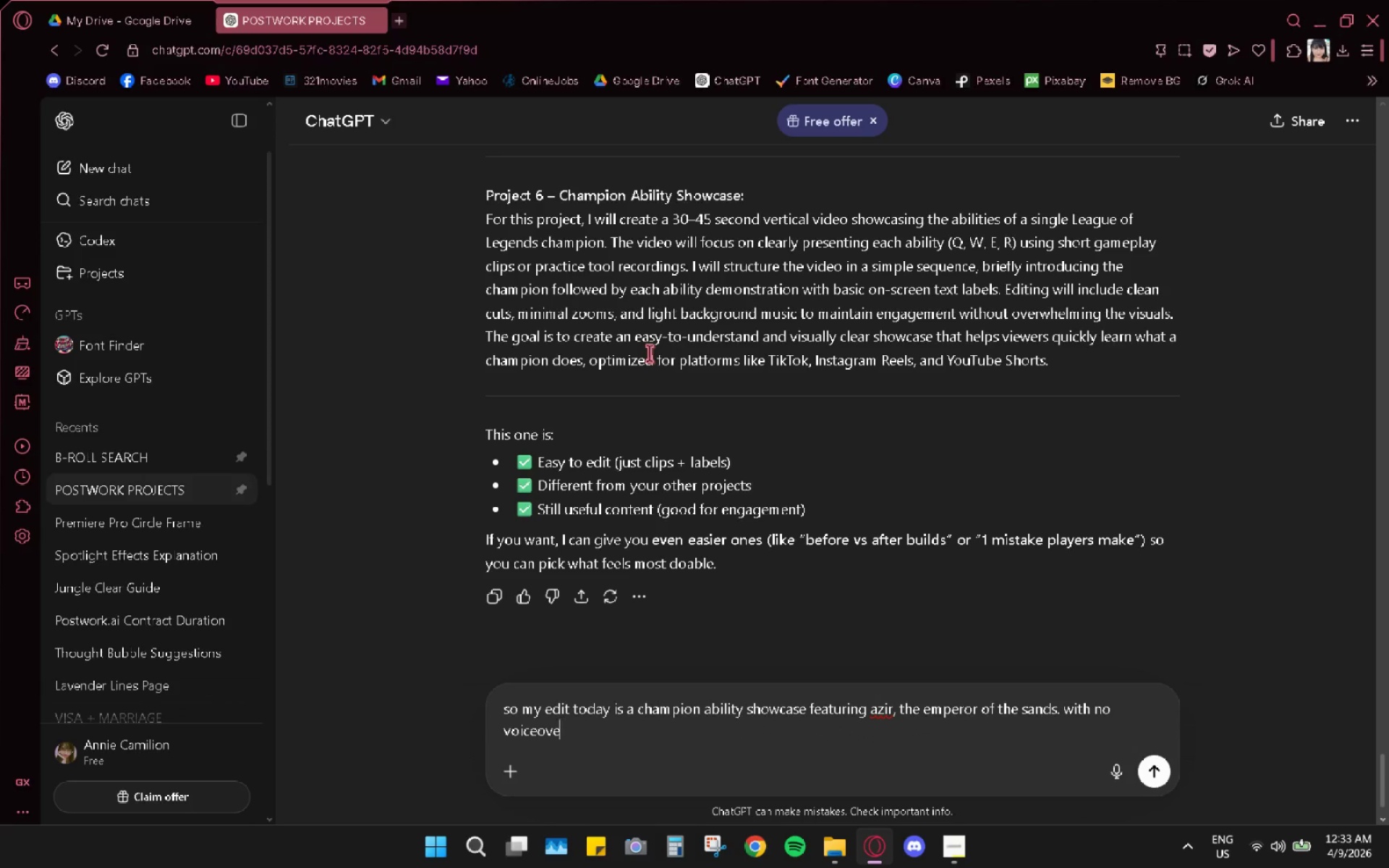 
hold_key(key=Backspace, duration=1.52)
 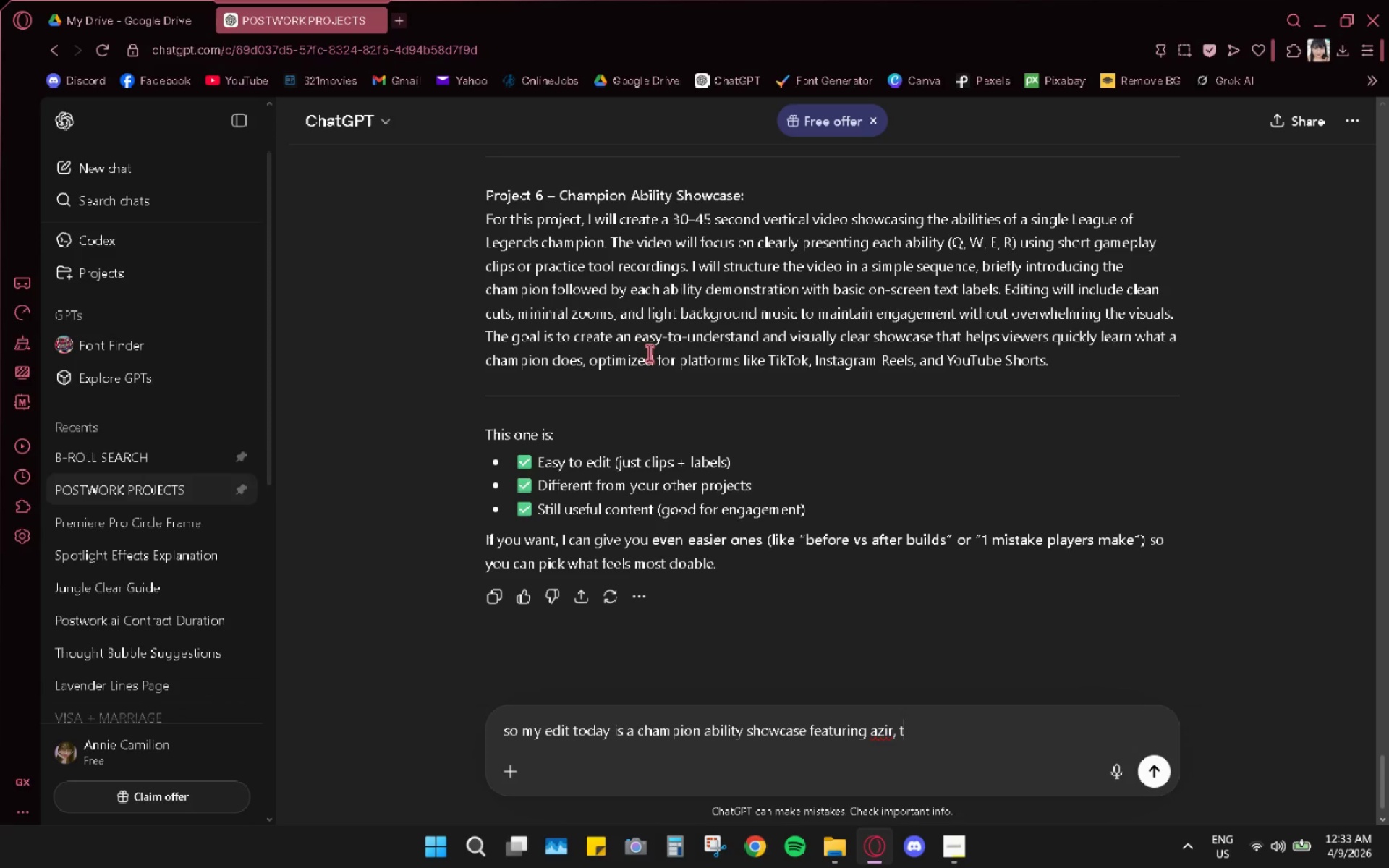 
hold_key(key=Backspace, duration=0.36)
 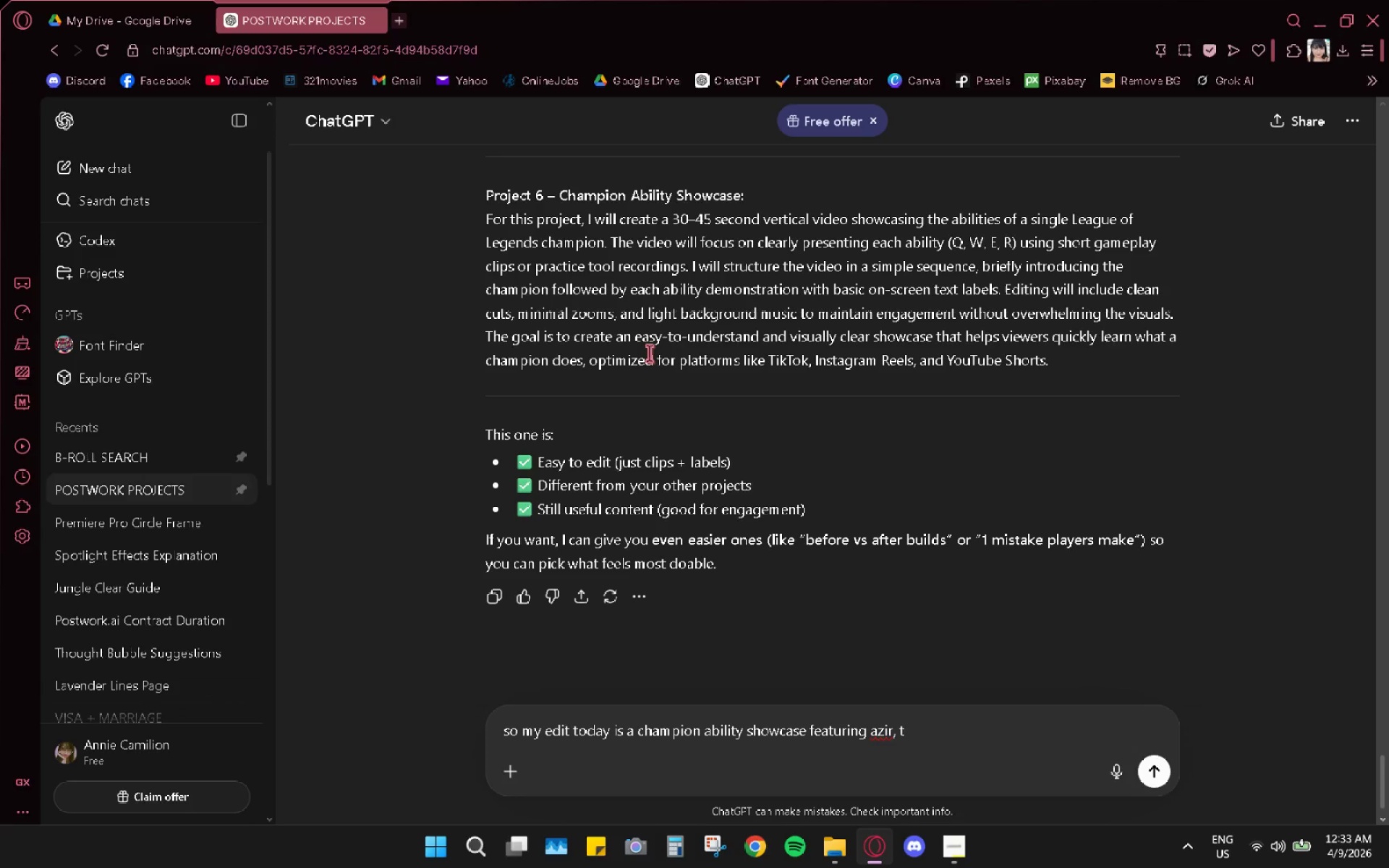 
type(he empo)
key(Backspace)
type(eror of the sands. )